 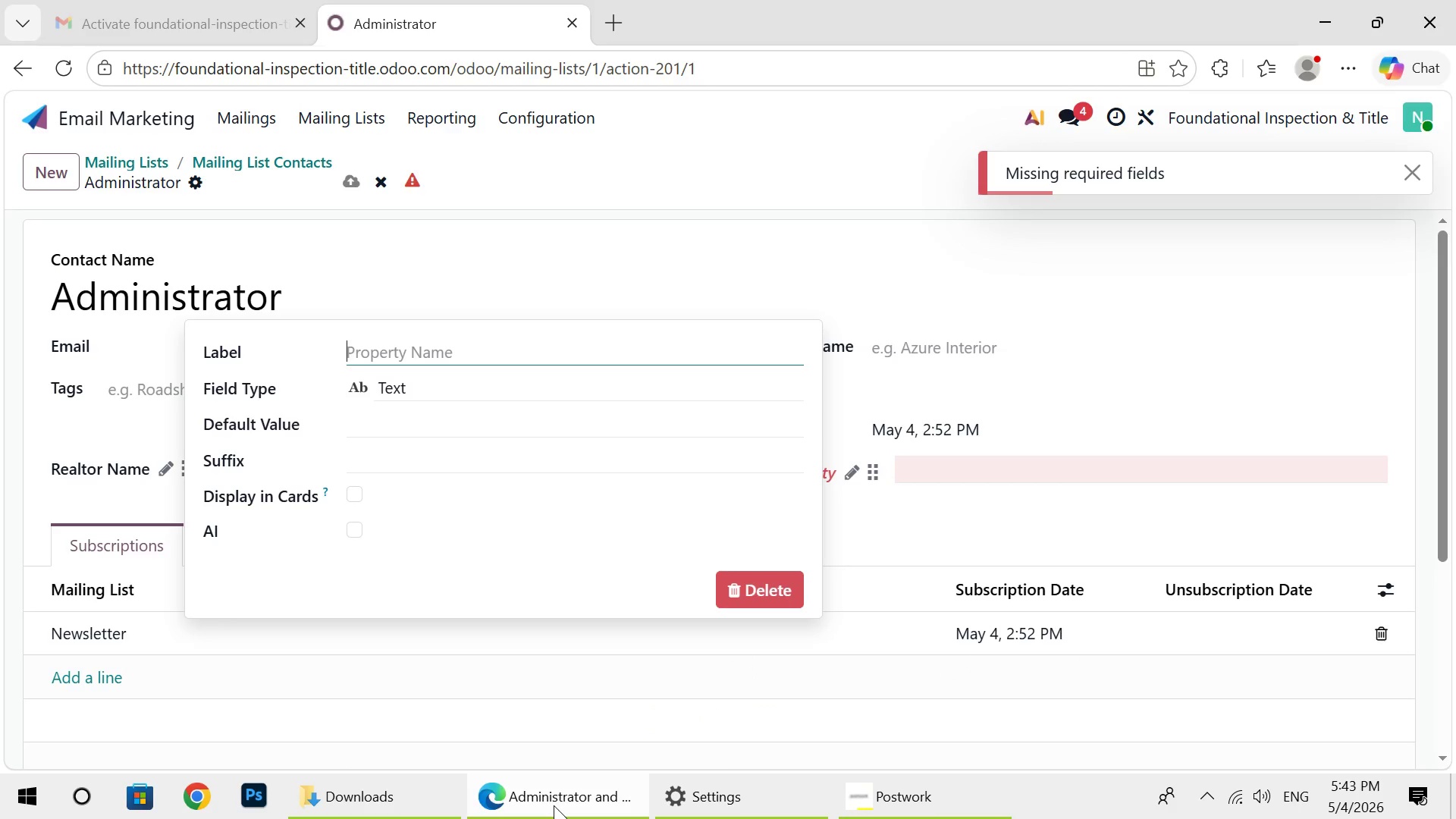 
type(Agency Name)
 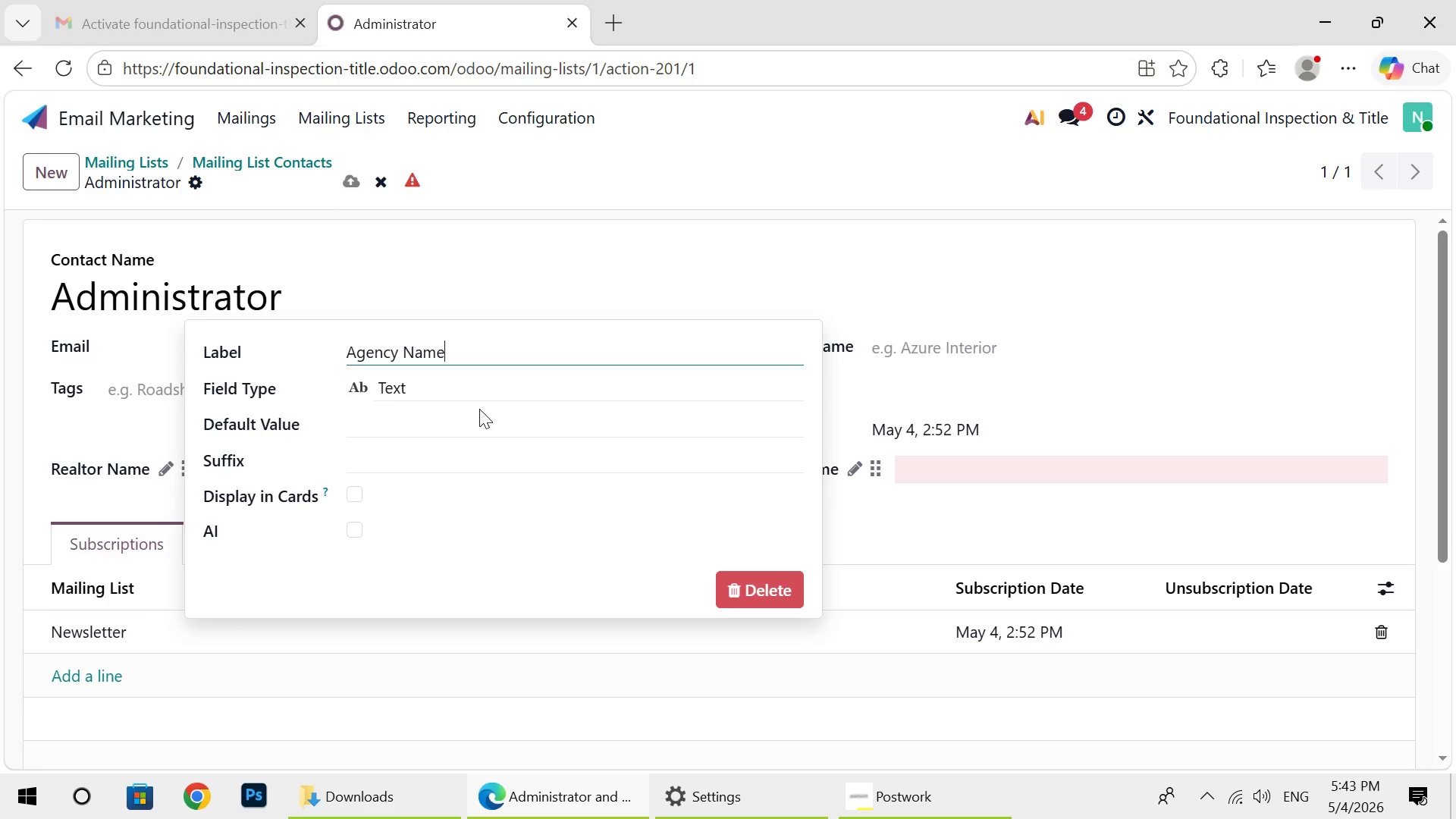 
key(Enter)
 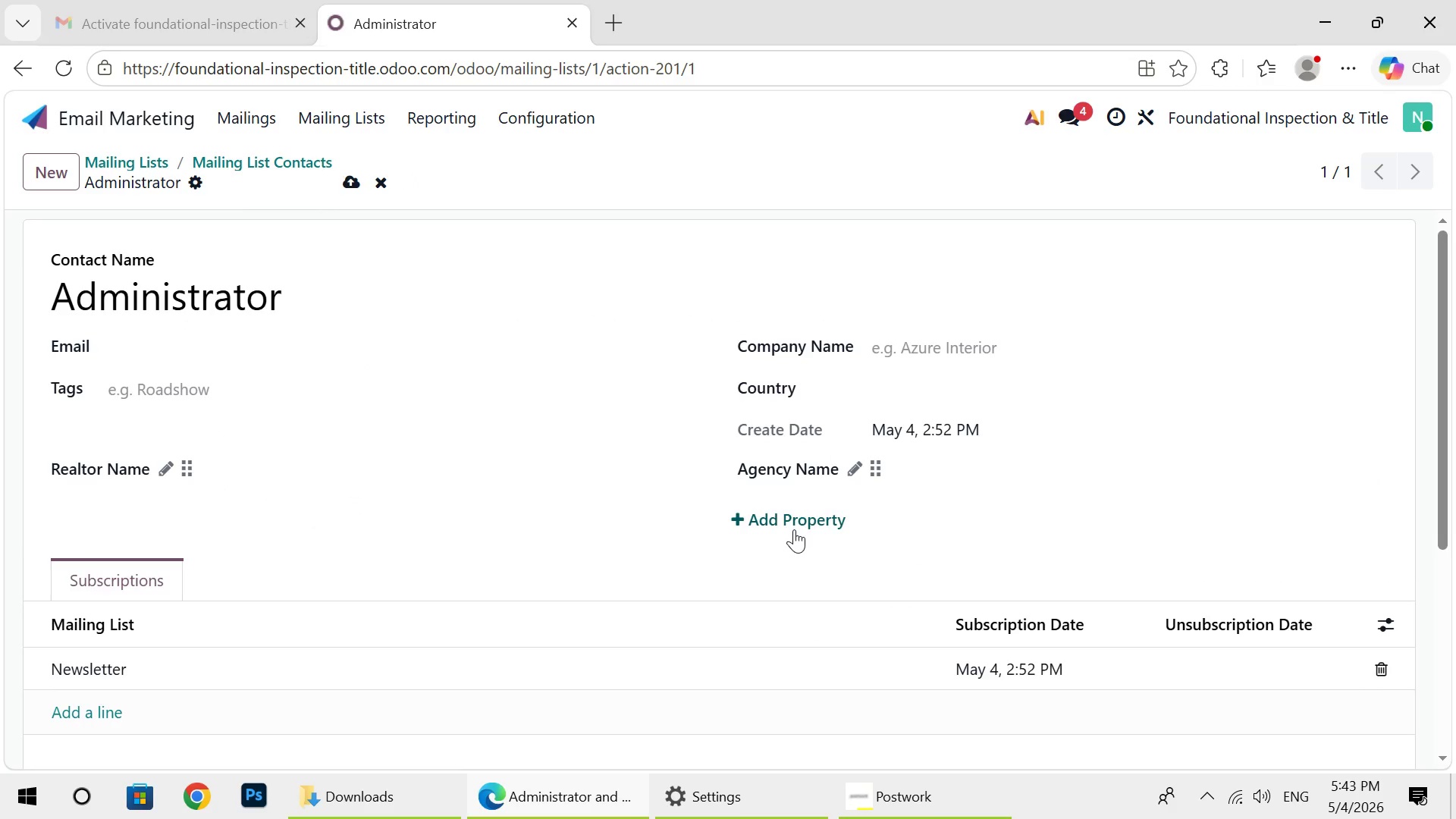 
left_click([794, 529])
 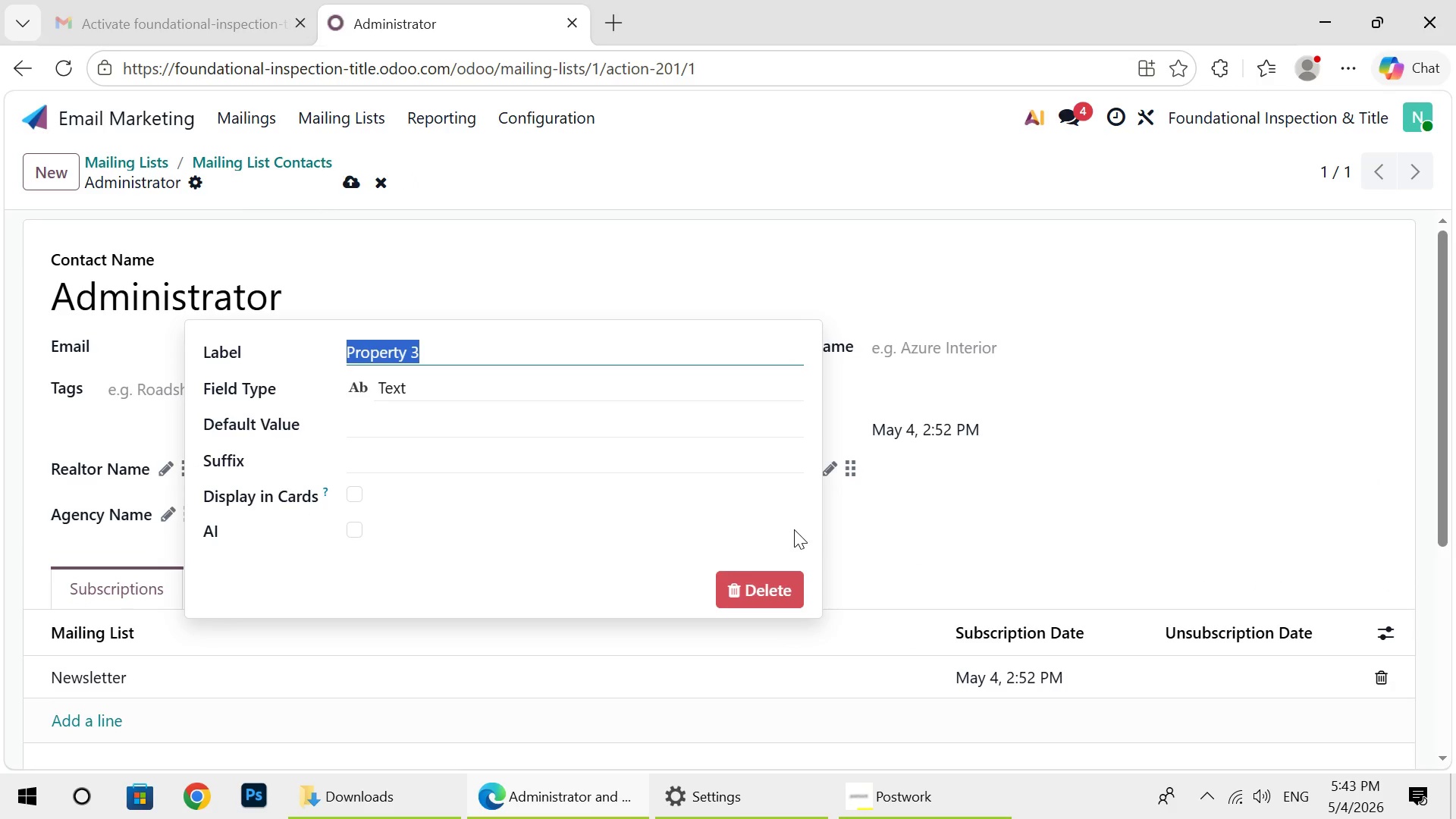 
wait(5.98)
 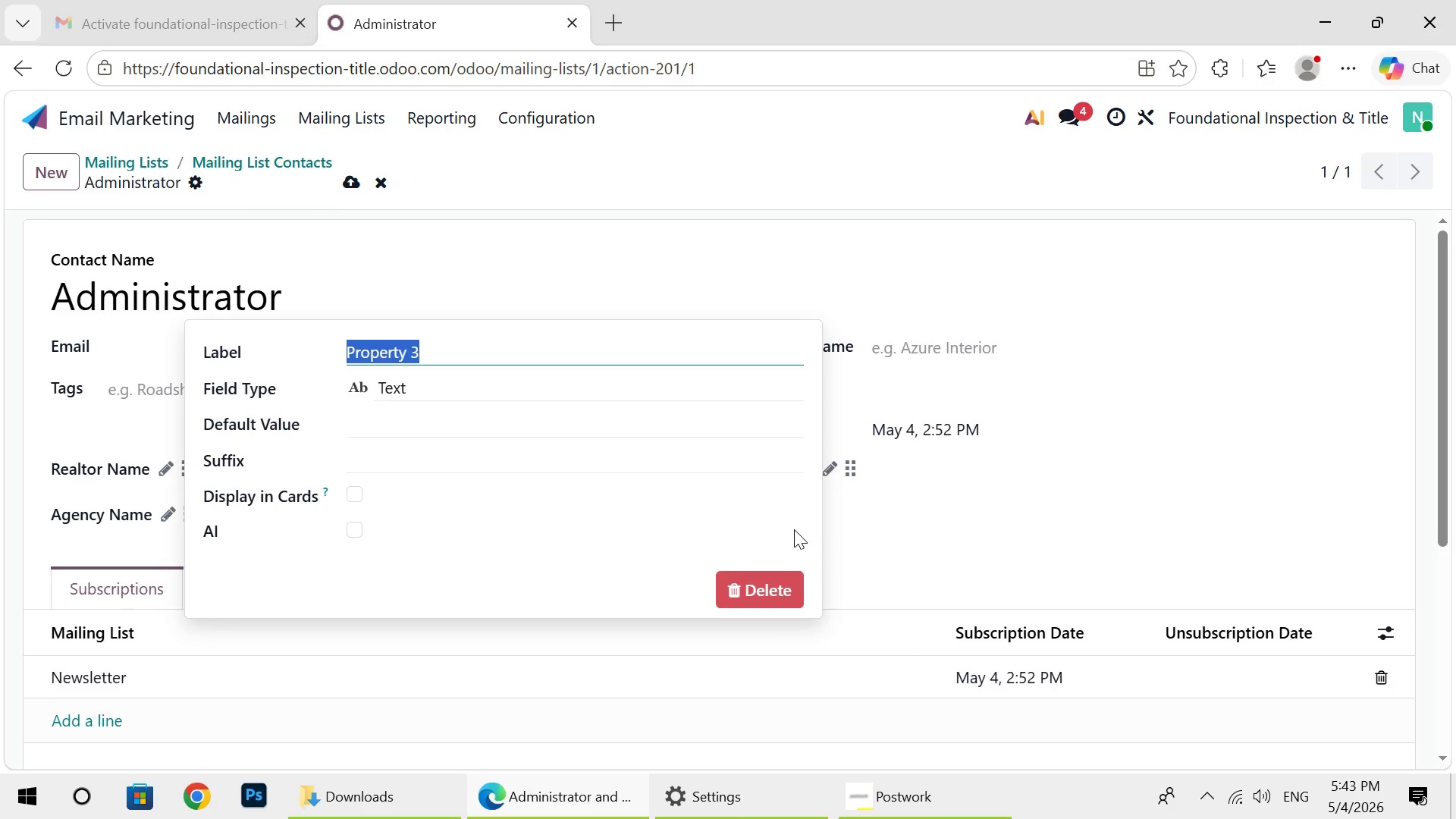 
key(Backspace)
type(Last Referral Date)
 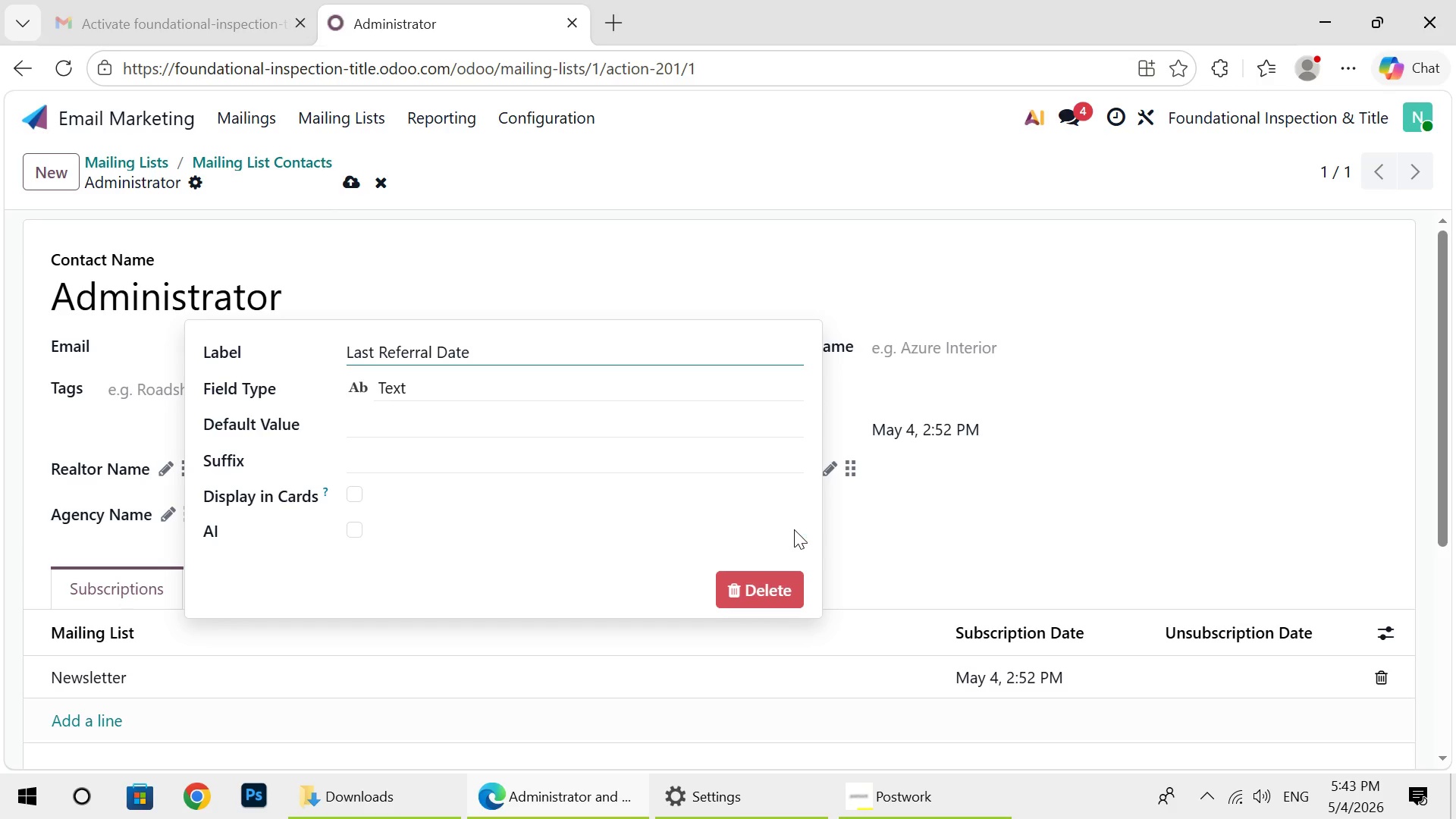 
key(Enter)
 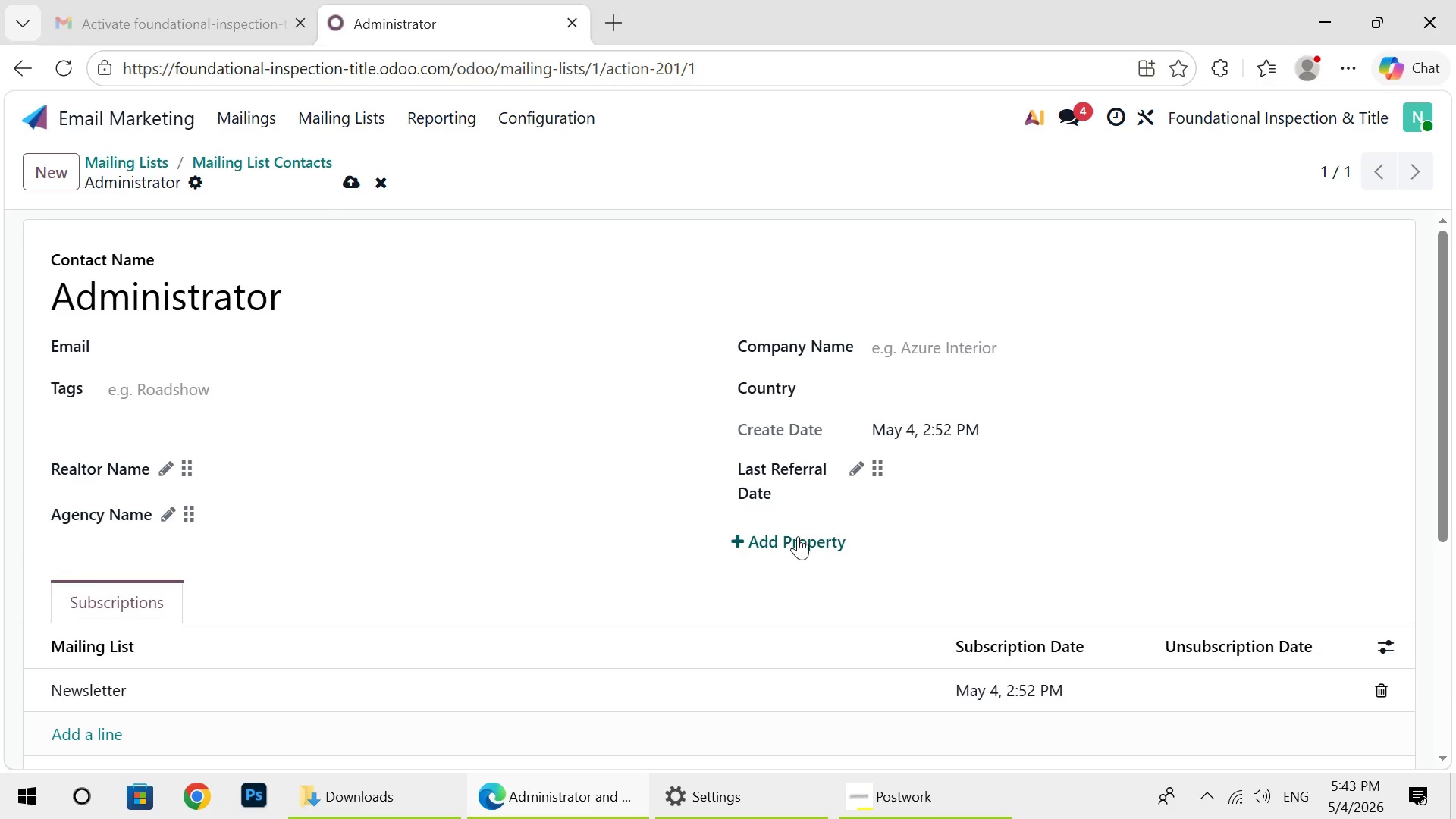 
left_click([798, 536])
 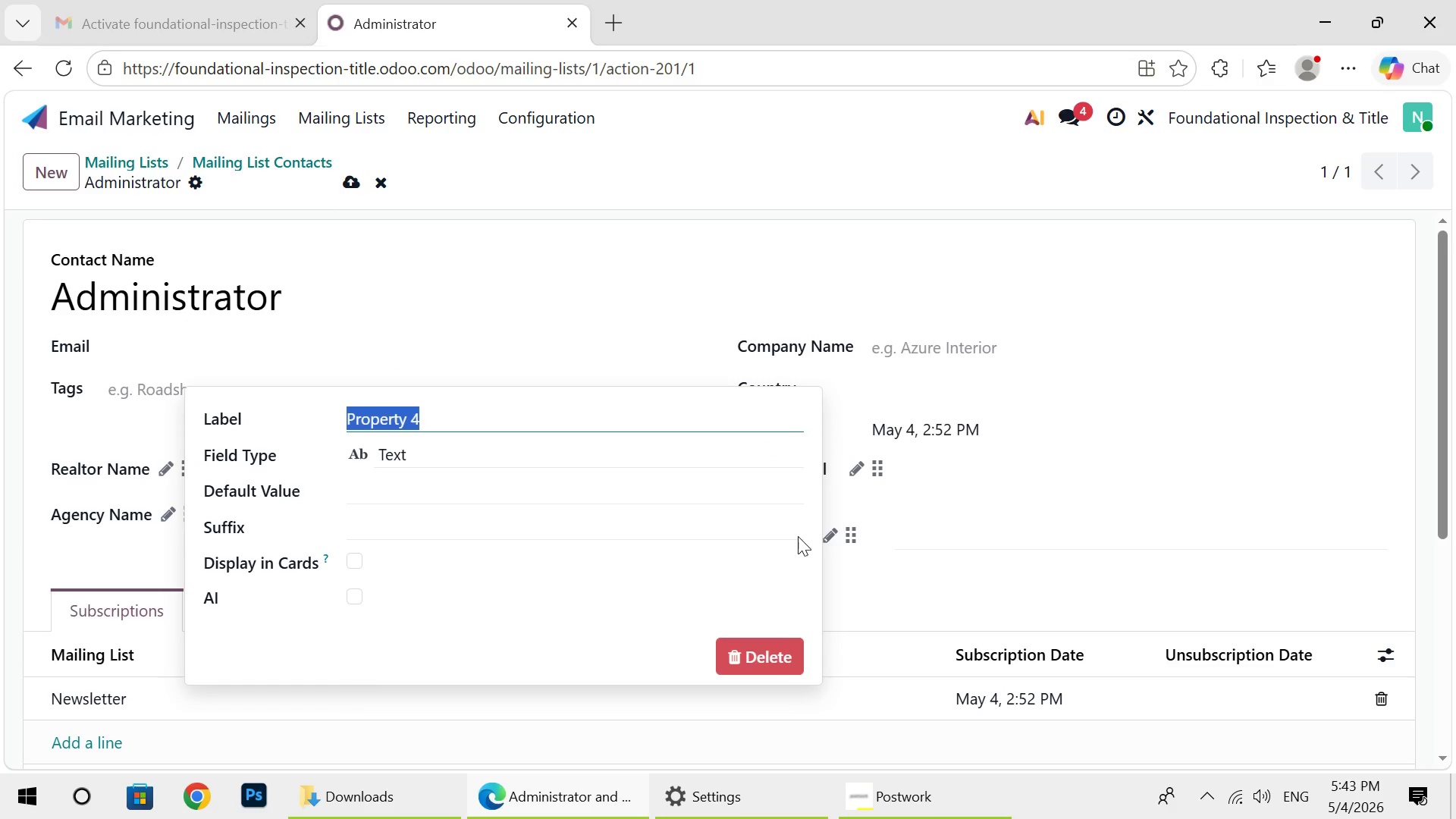 
wait(5.39)
 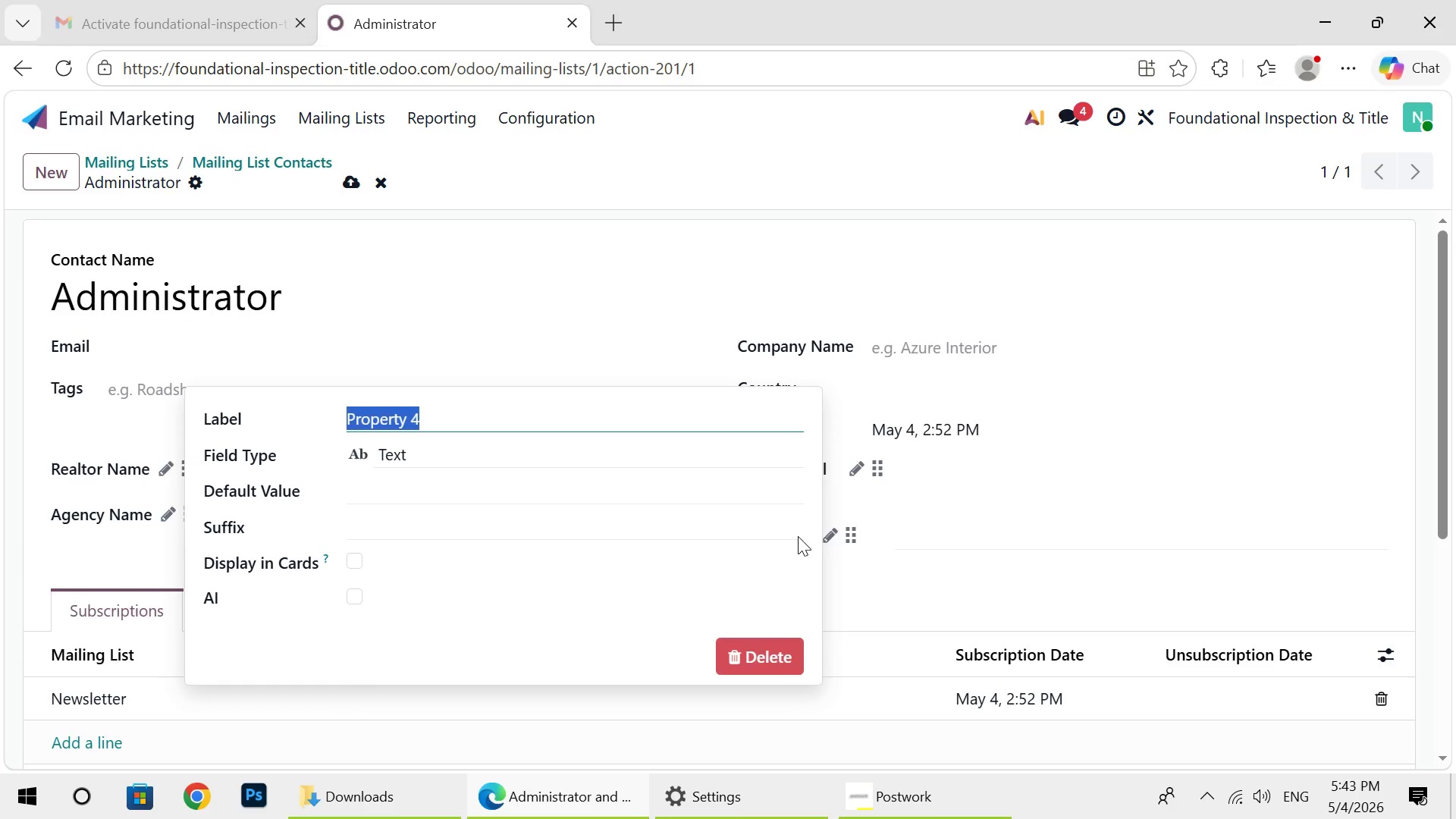 
key(Backspace)
type(Primary Zip Code)
 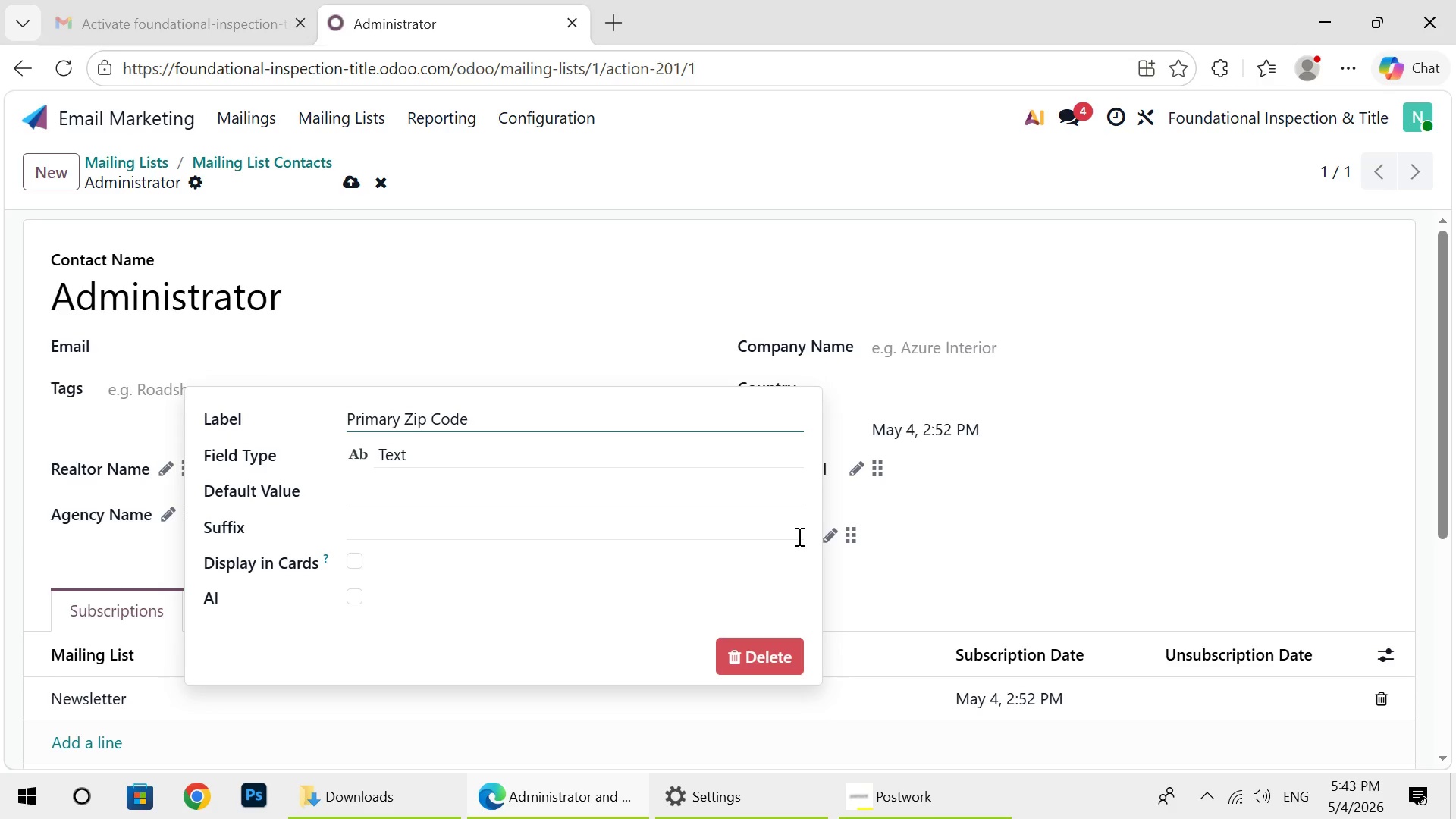 
key(Enter)
 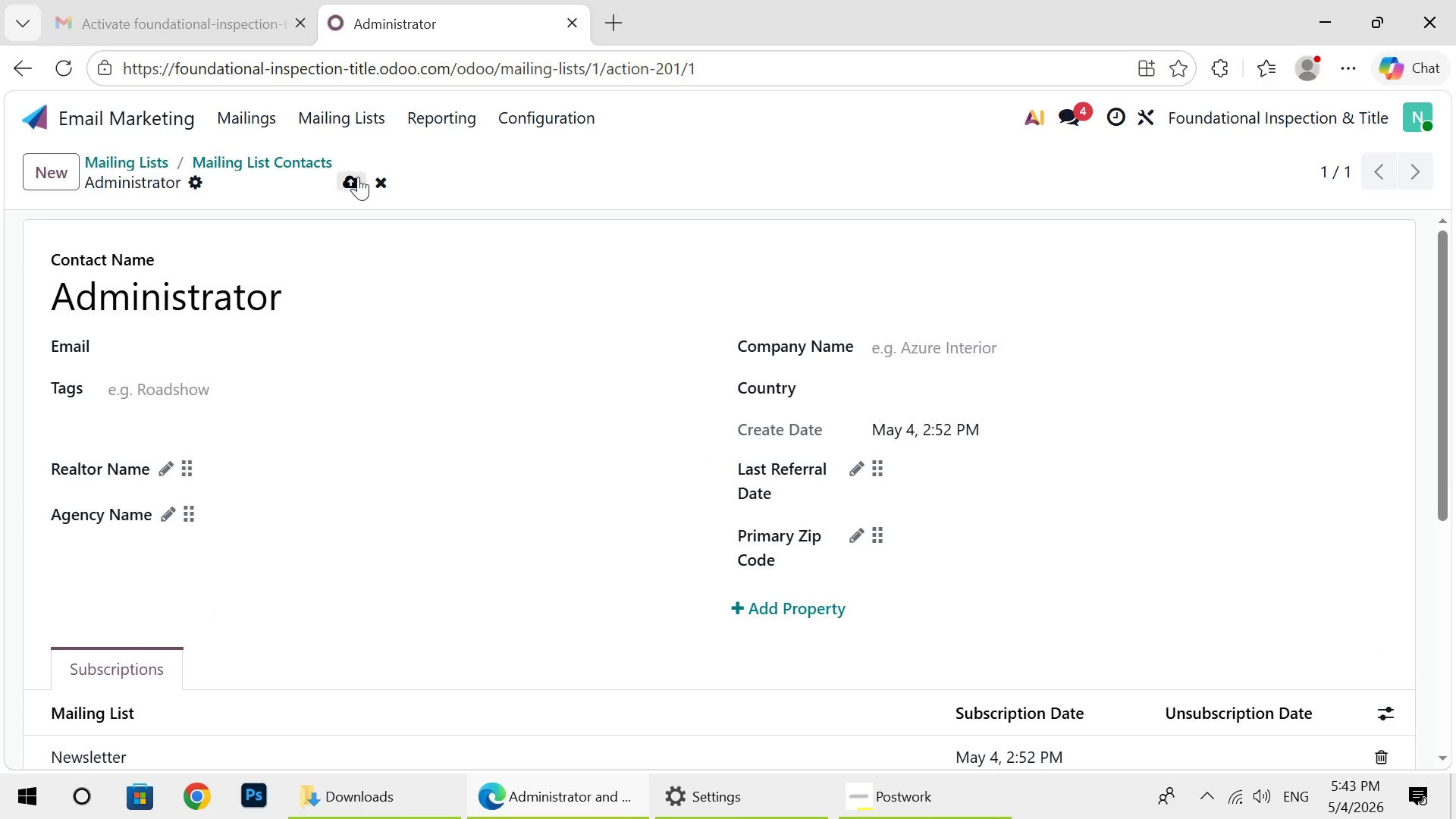 
left_click([356, 165])
 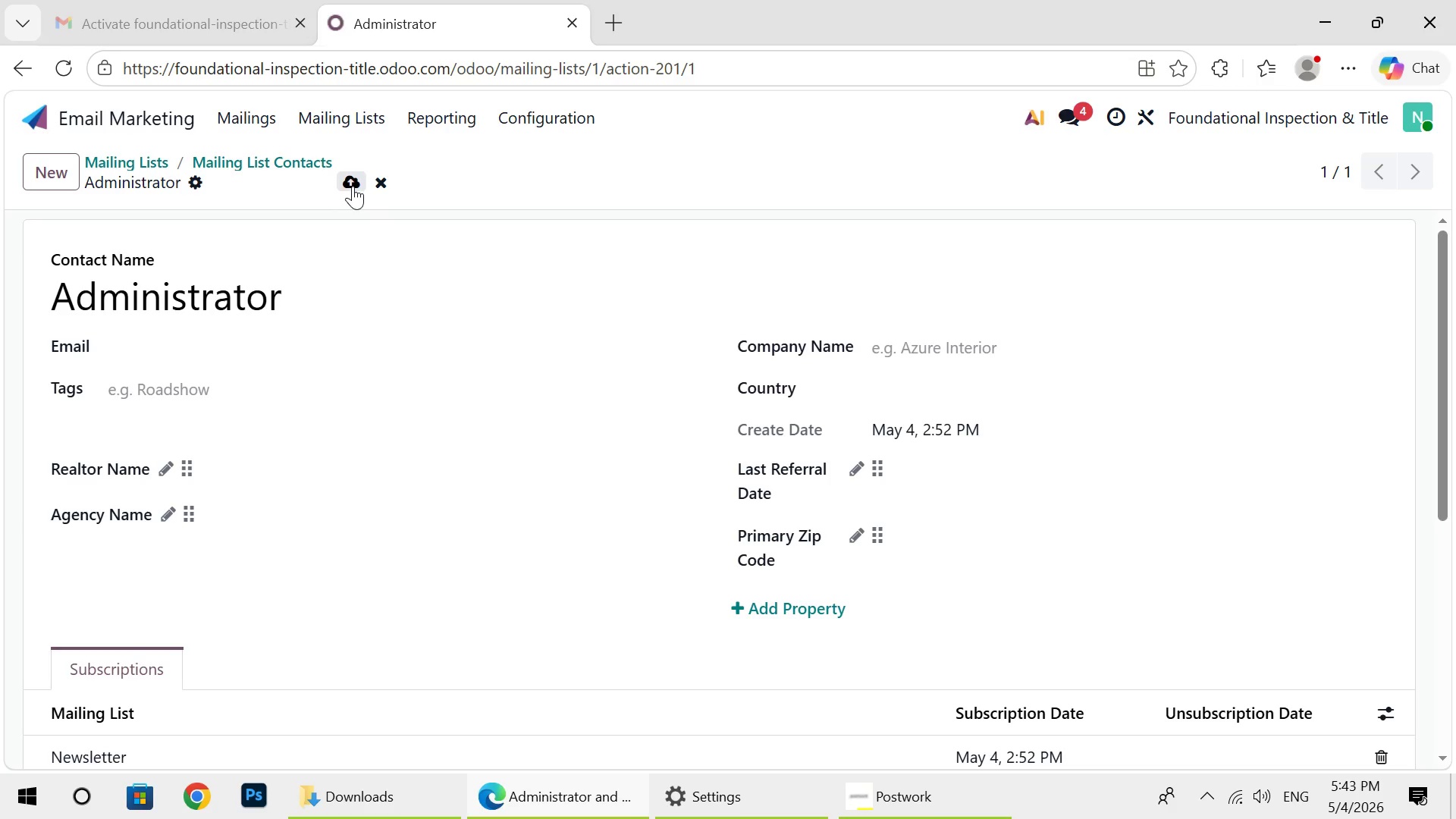 
left_click([353, 186])
 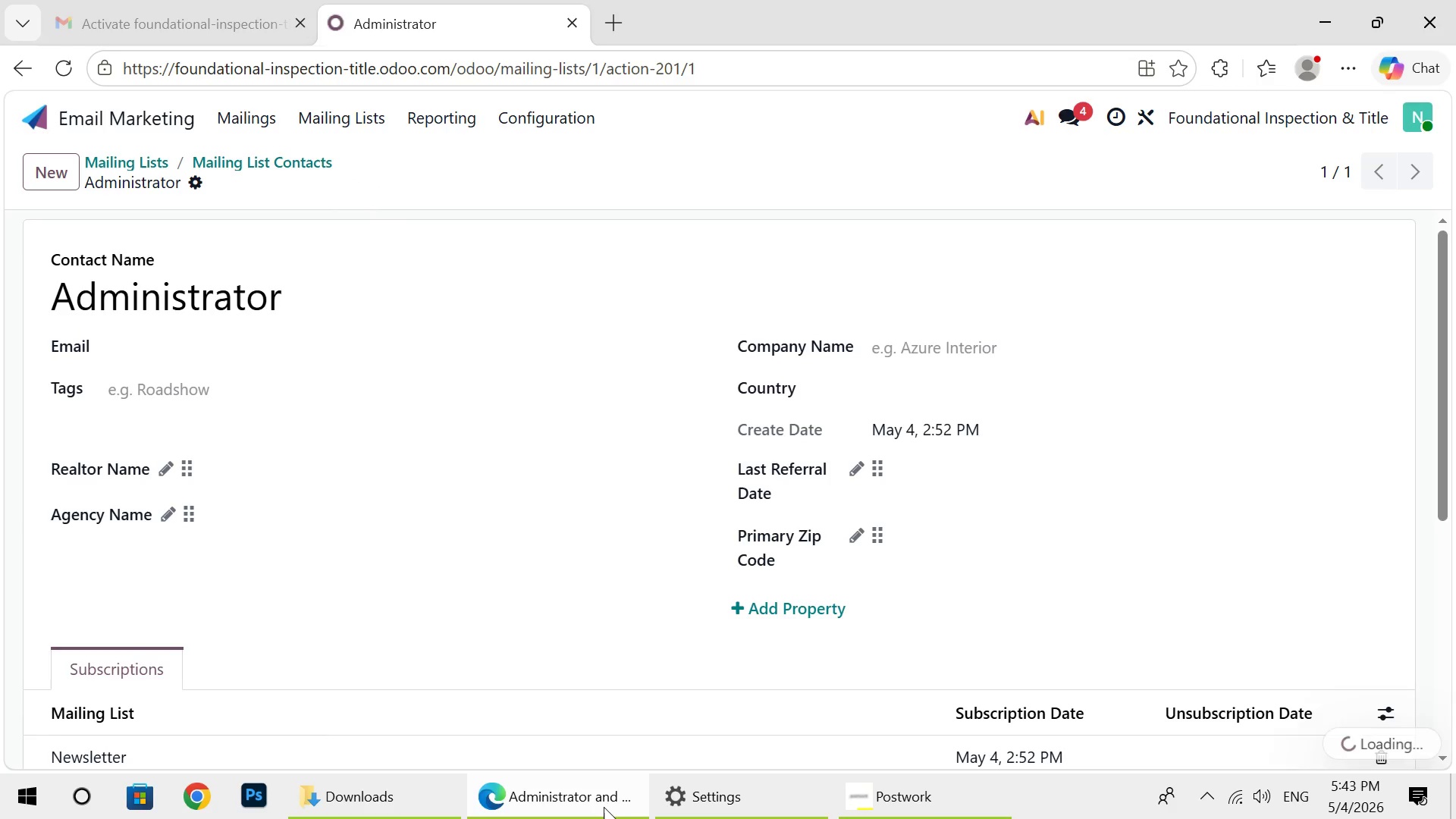 
left_click([604, 807])